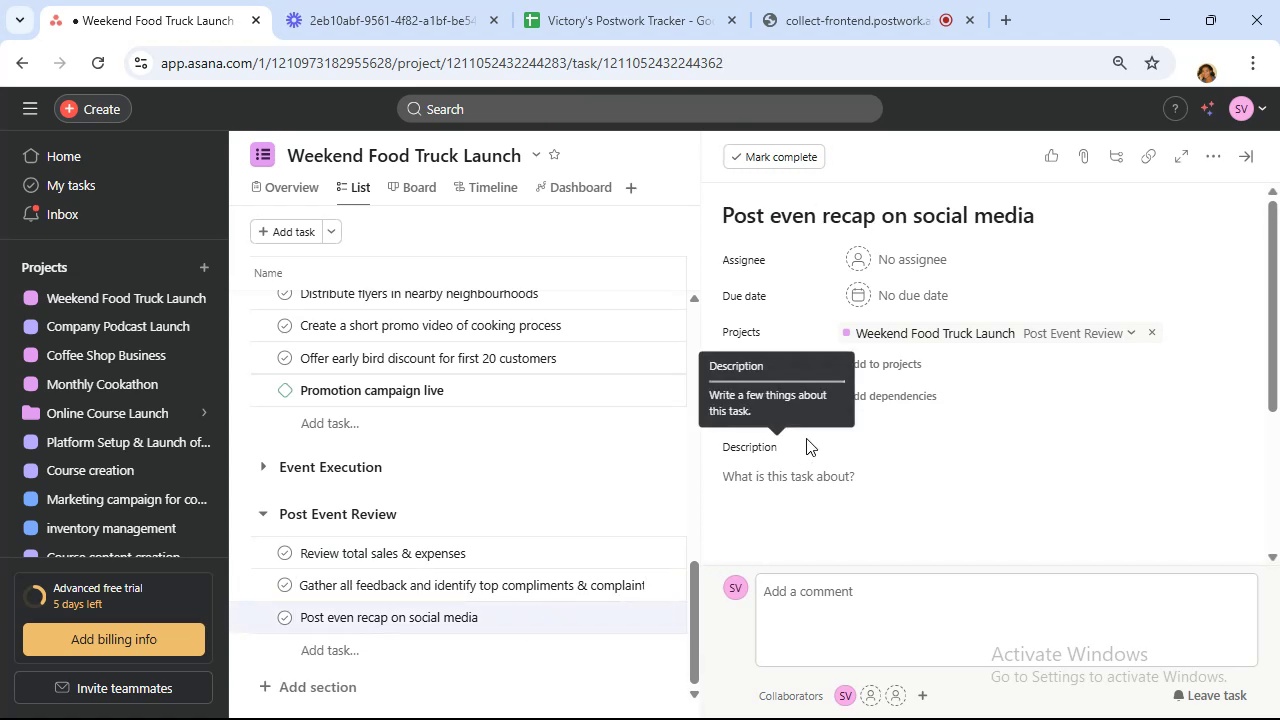 
left_click([926, 400])
 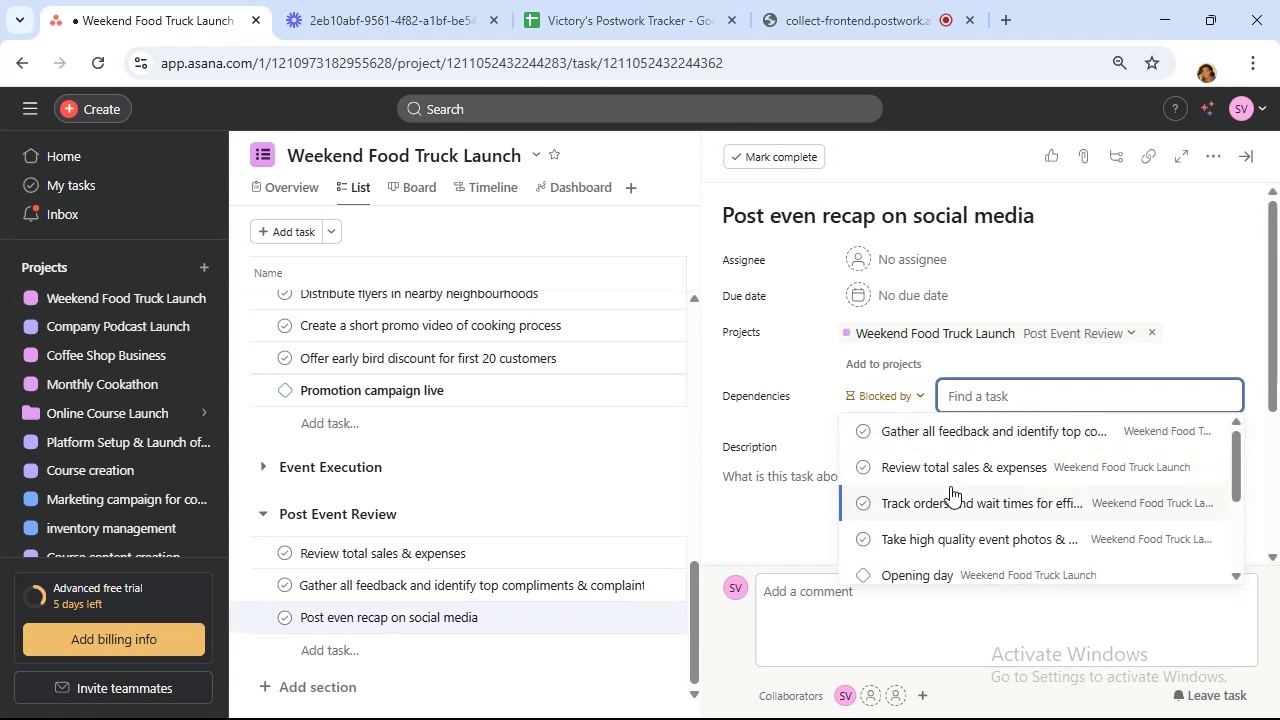 
scroll: coordinate [949, 484], scroll_direction: down, amount: 2.0
 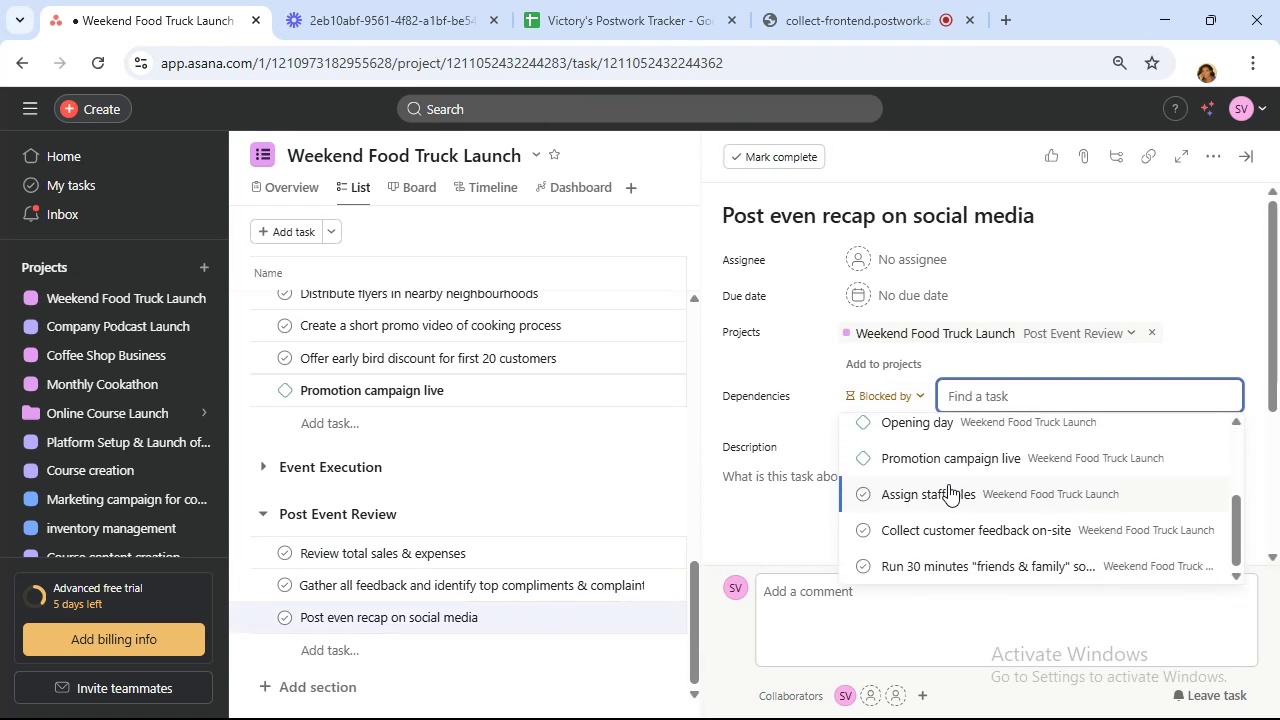 
scroll: coordinate [949, 478], scroll_direction: none, amount: 0.0
 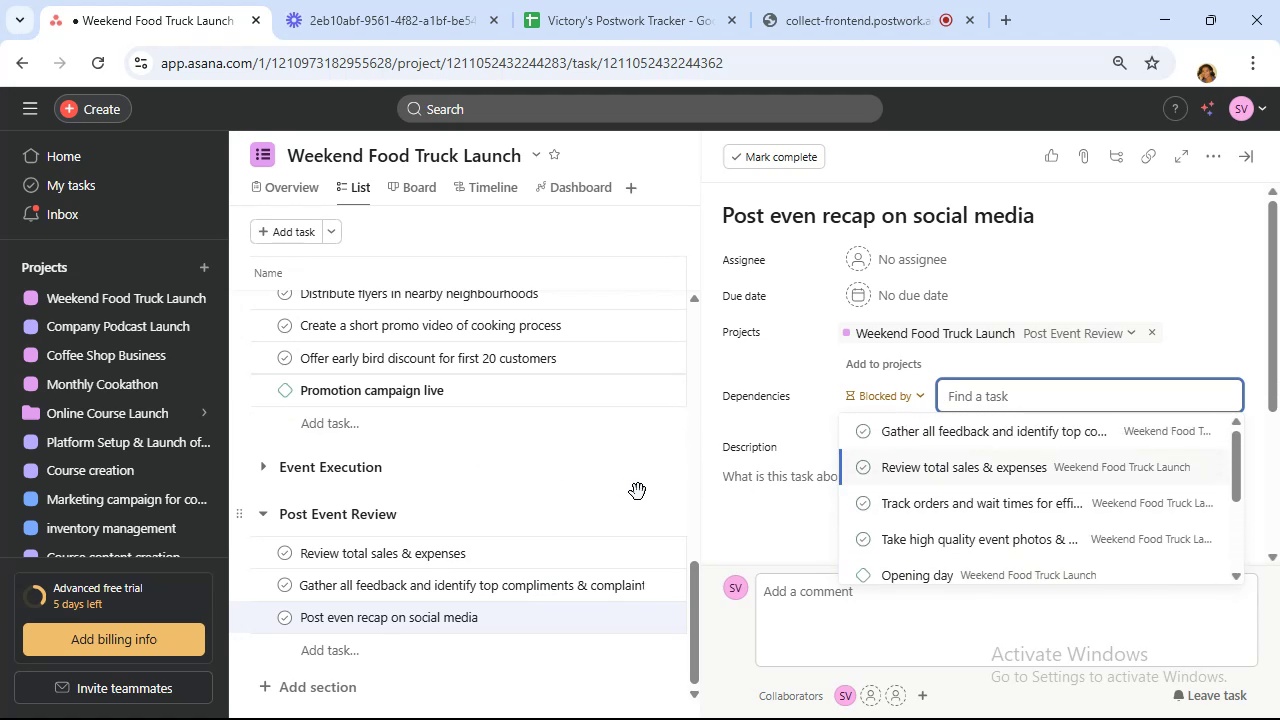 
wait(10.73)
 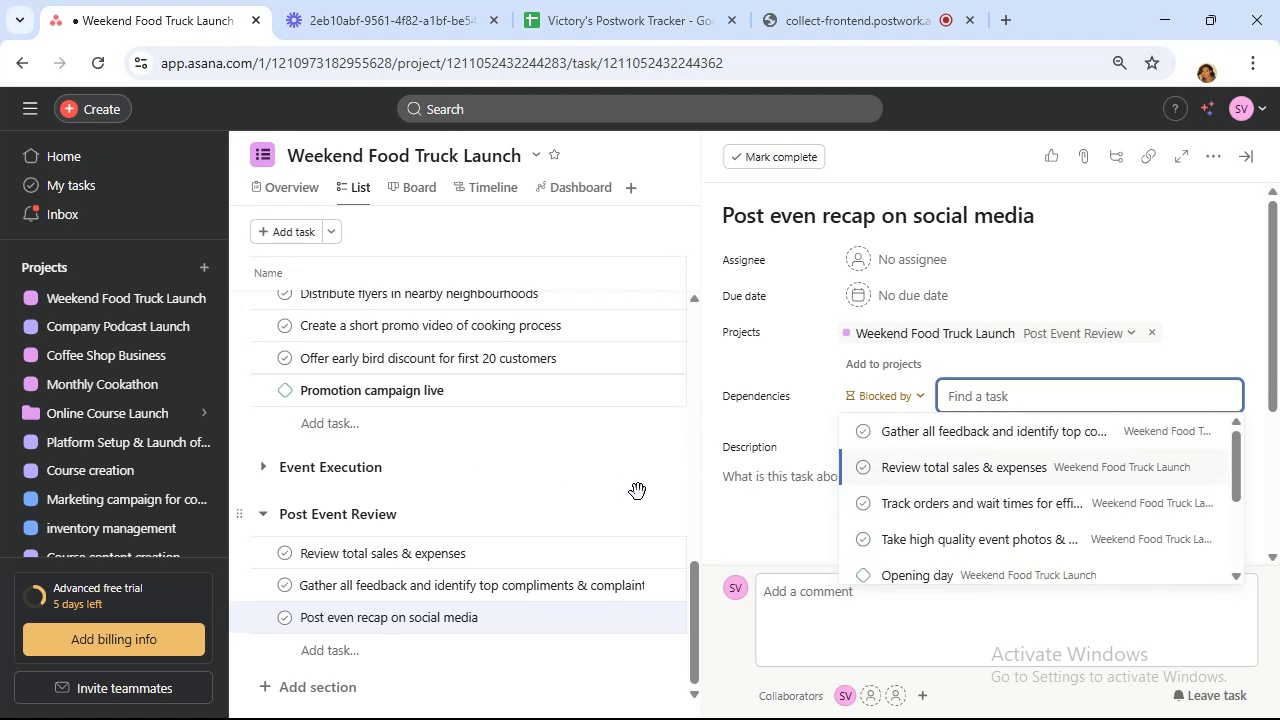 
left_click([1212, 391])
 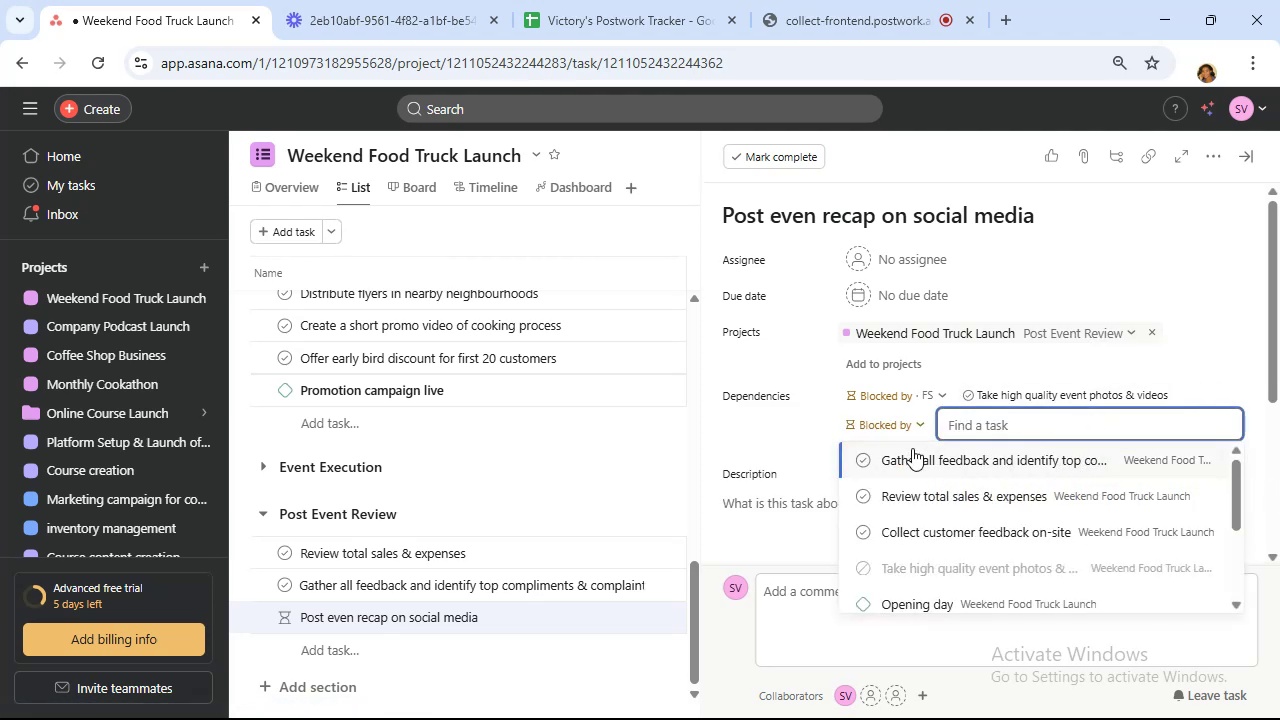 
wait(7.89)
 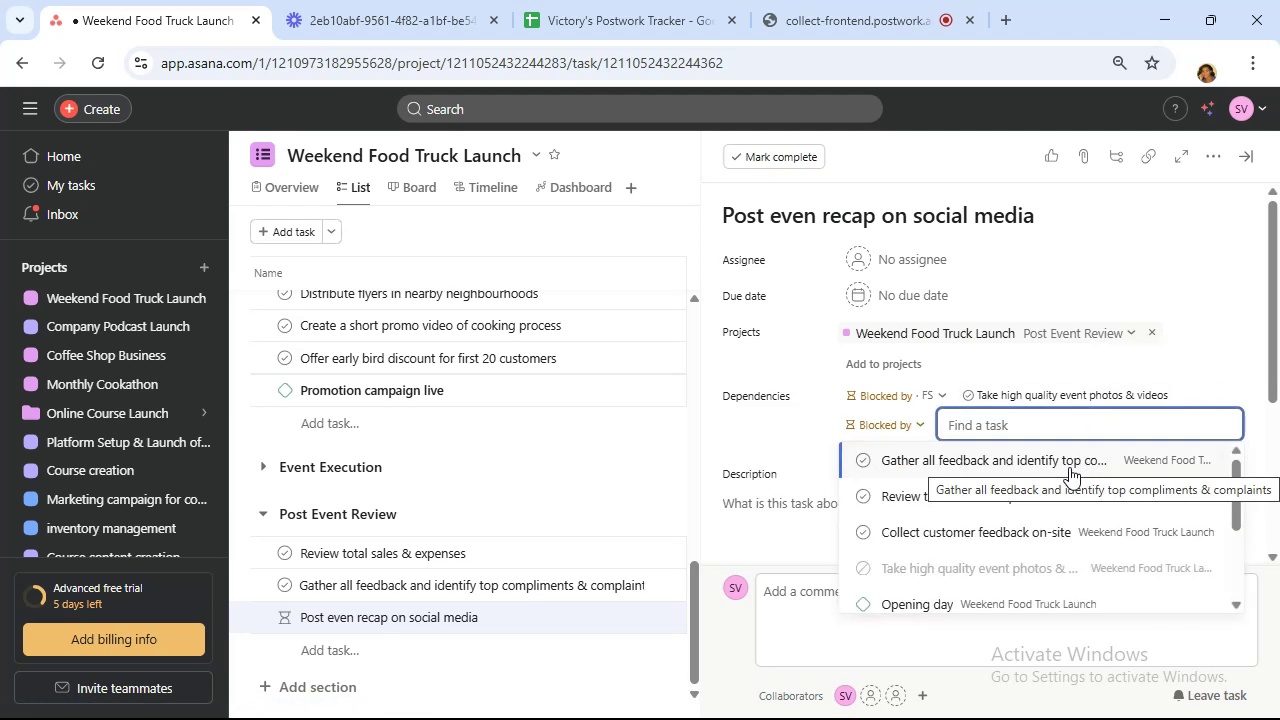 
scroll: coordinate [492, 390], scroll_direction: up, amount: 2.0
 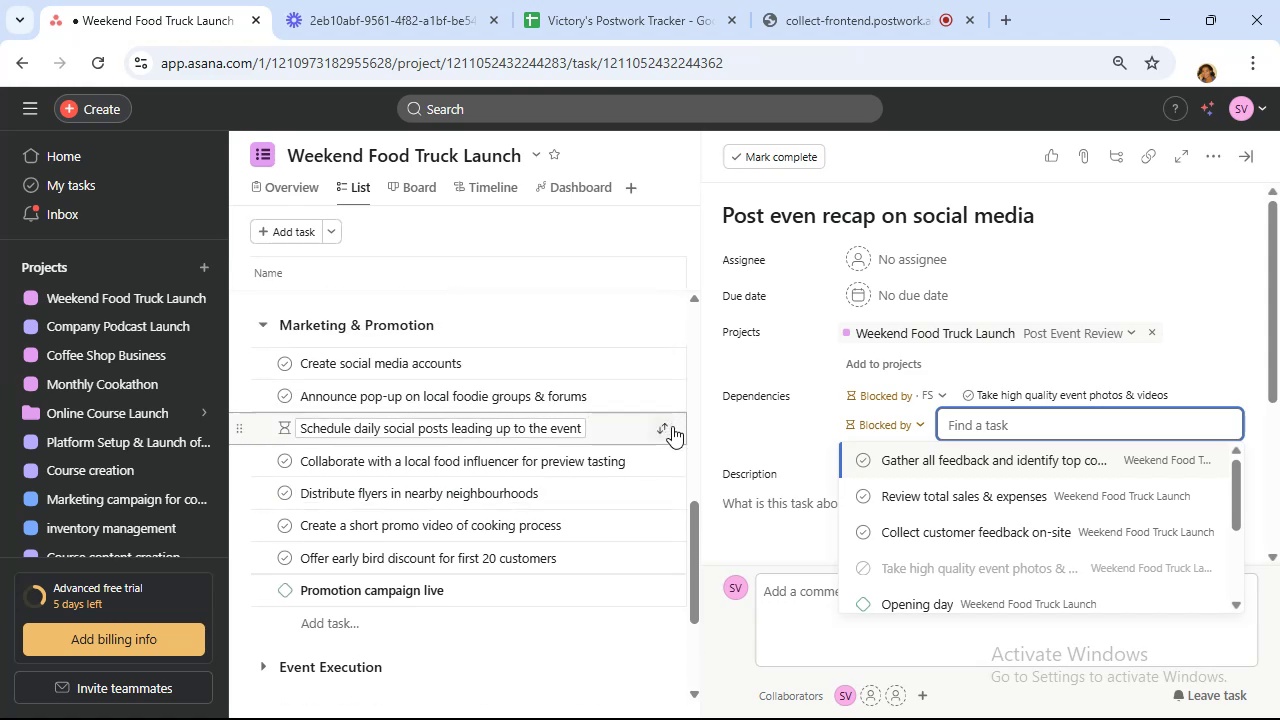 
type(cre)
 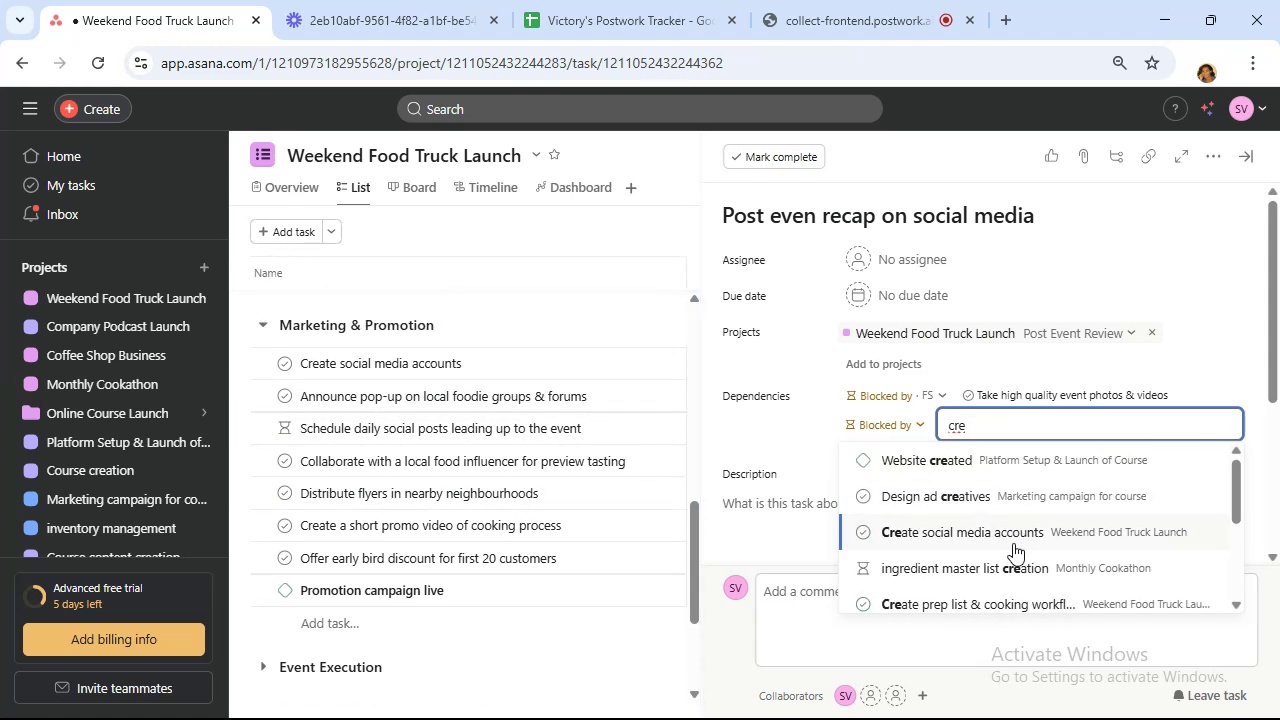 
wait(5.61)
 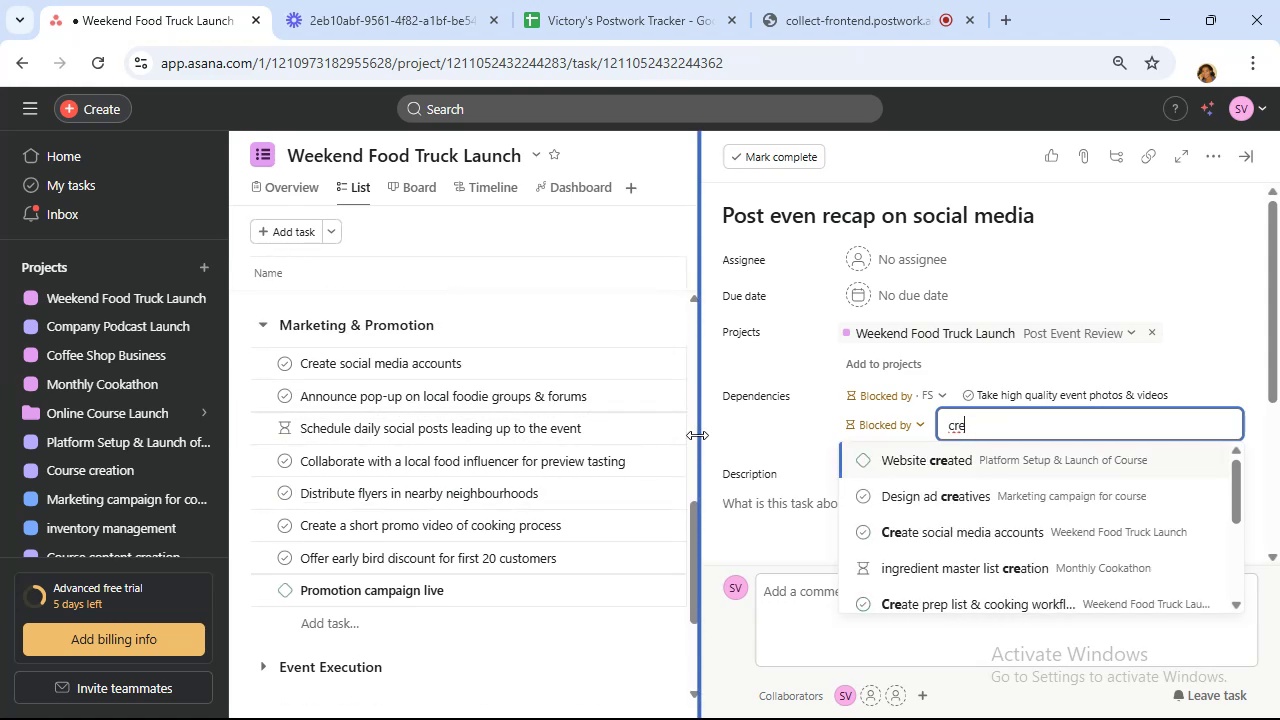 
left_click([1011, 532])
 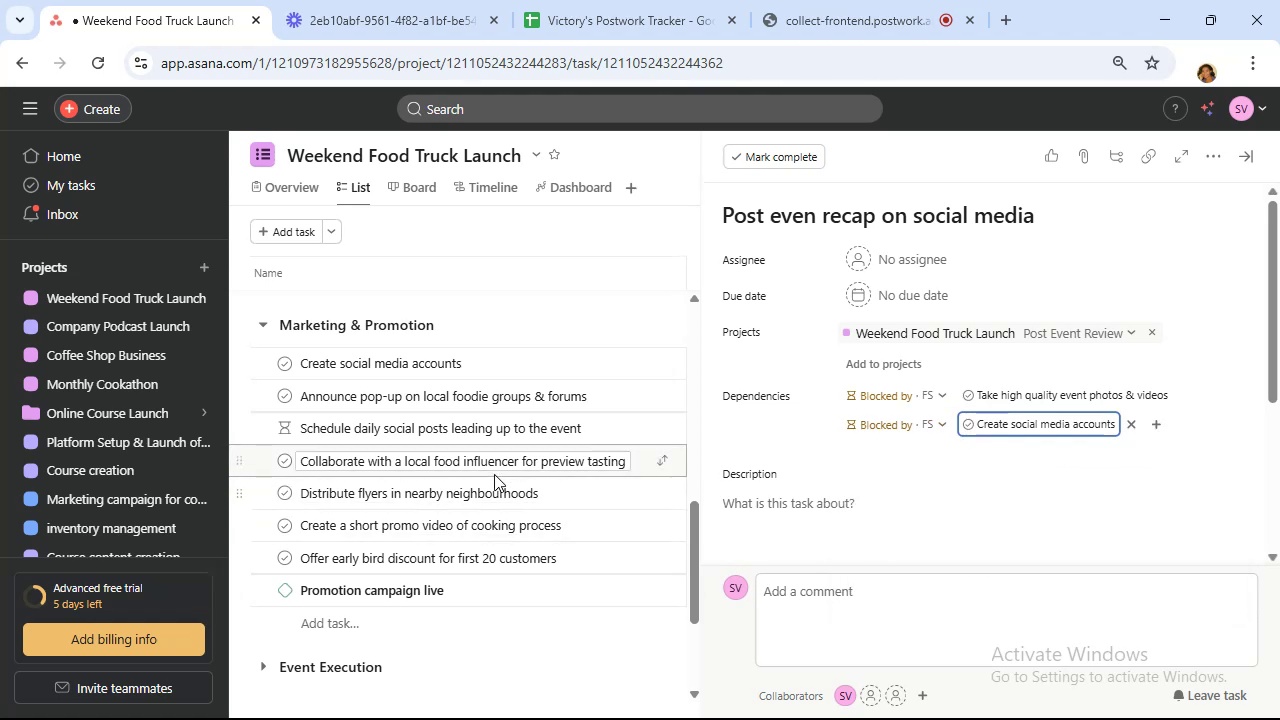 
wait(5.34)
 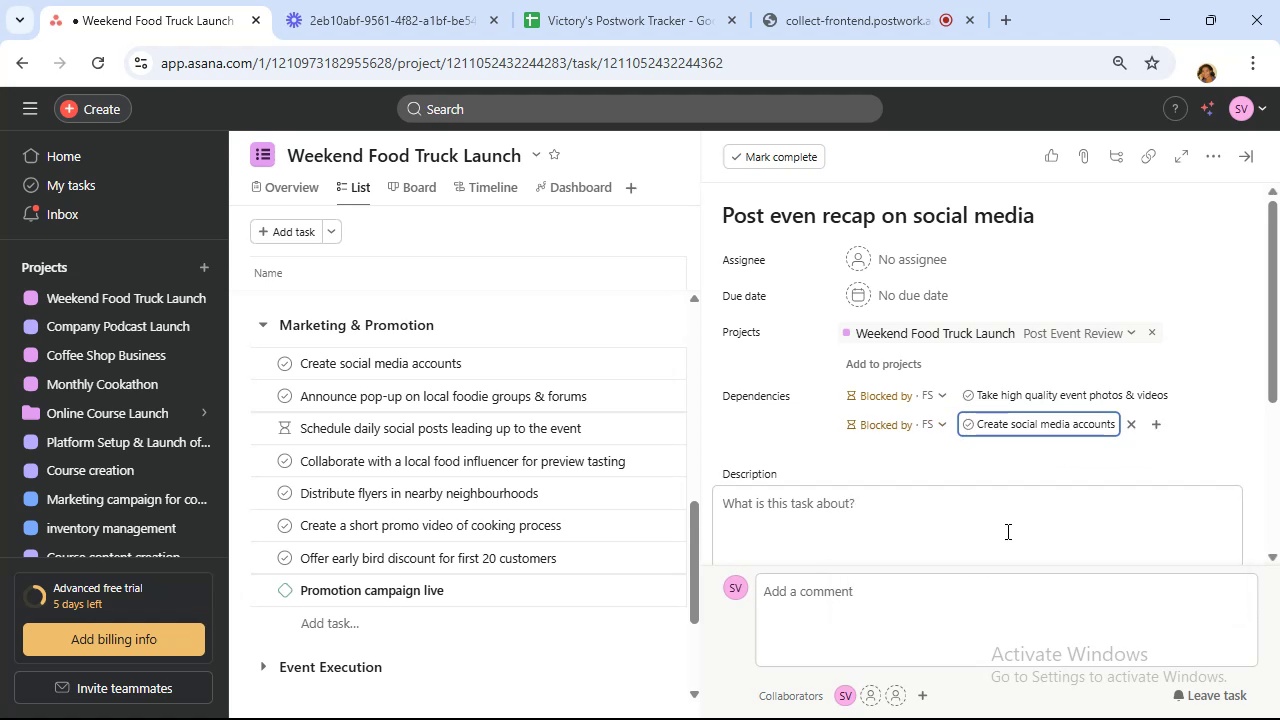 
scroll: coordinate [494, 473], scroll_direction: down, amount: 3.0
 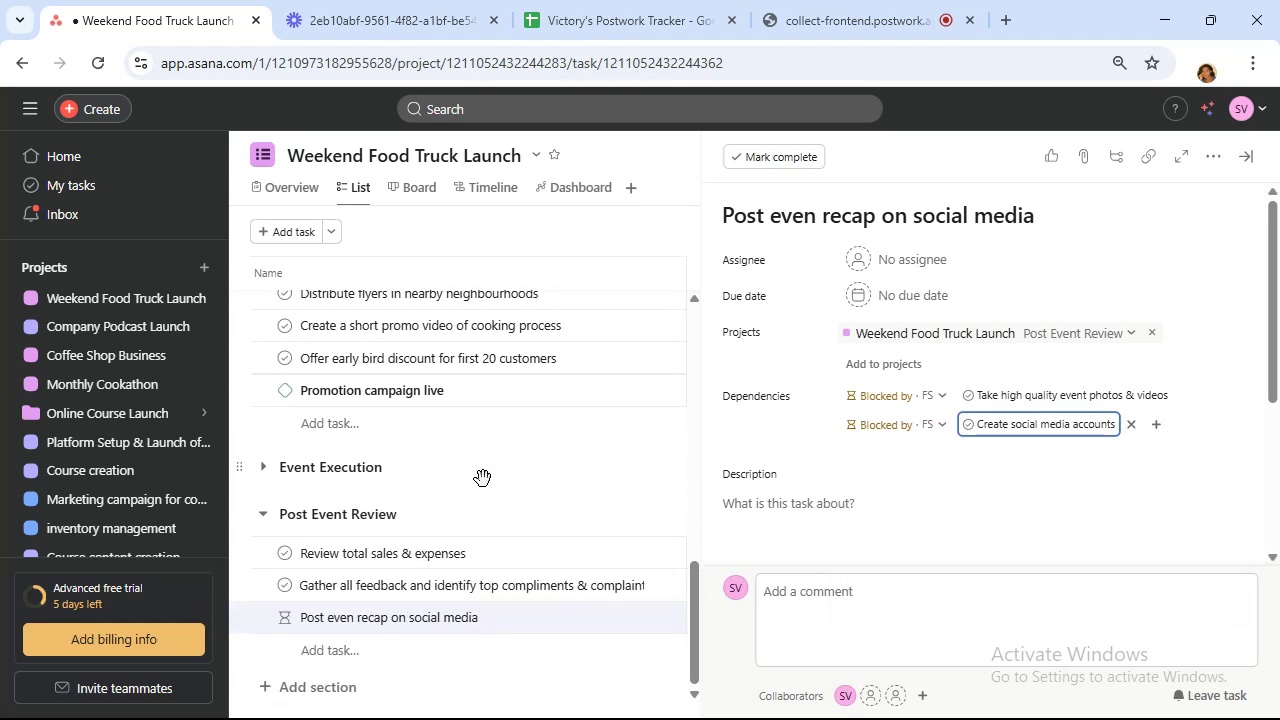 
mouse_move([481, 562])
 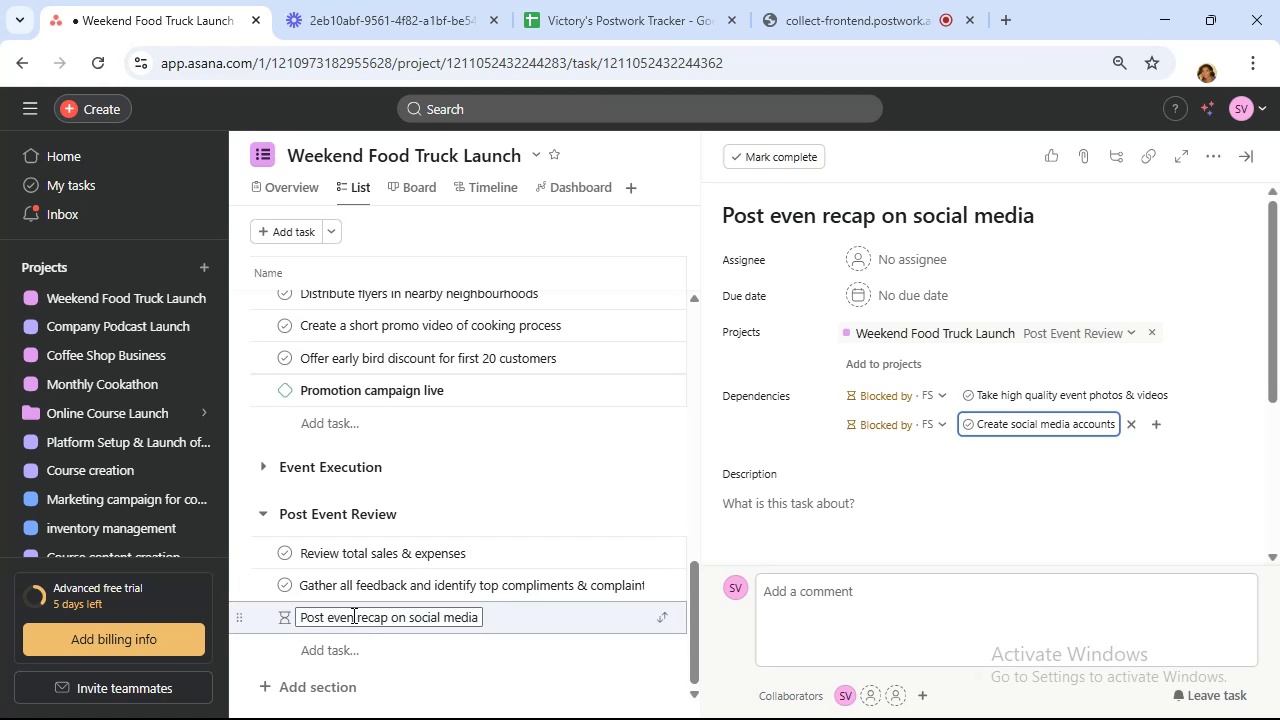 
left_click([352, 612])
 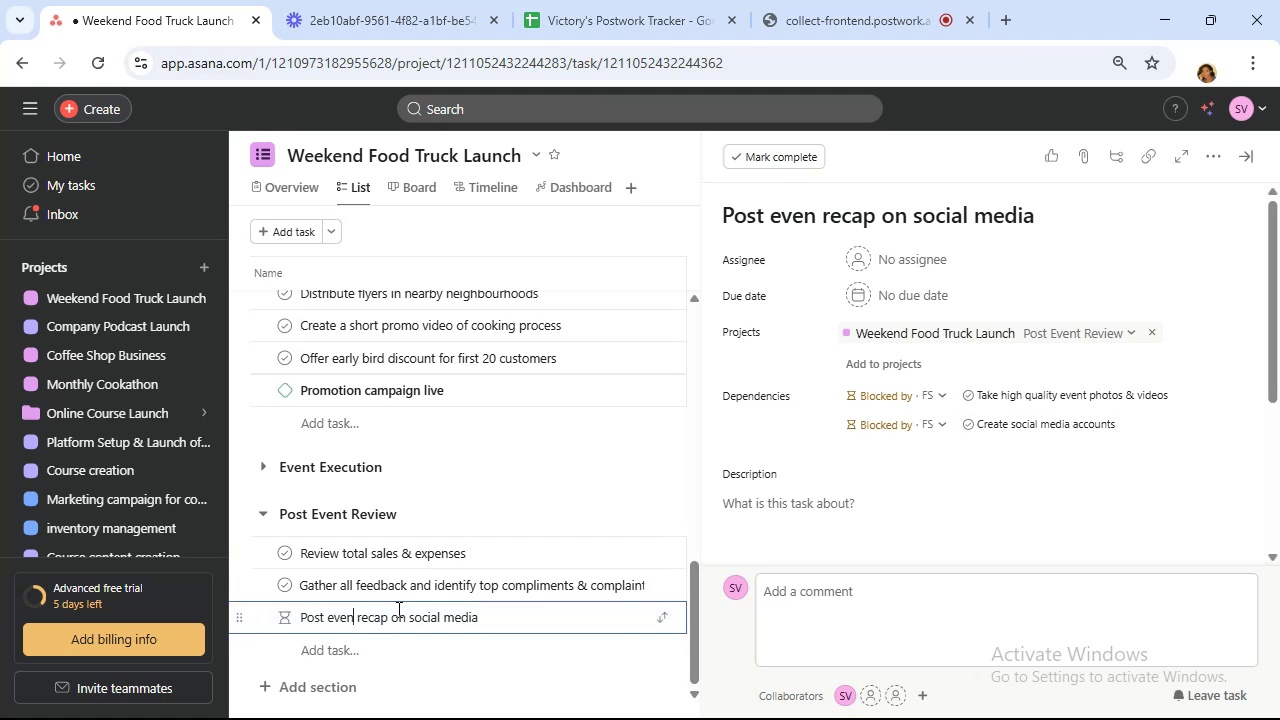 
key(T)
 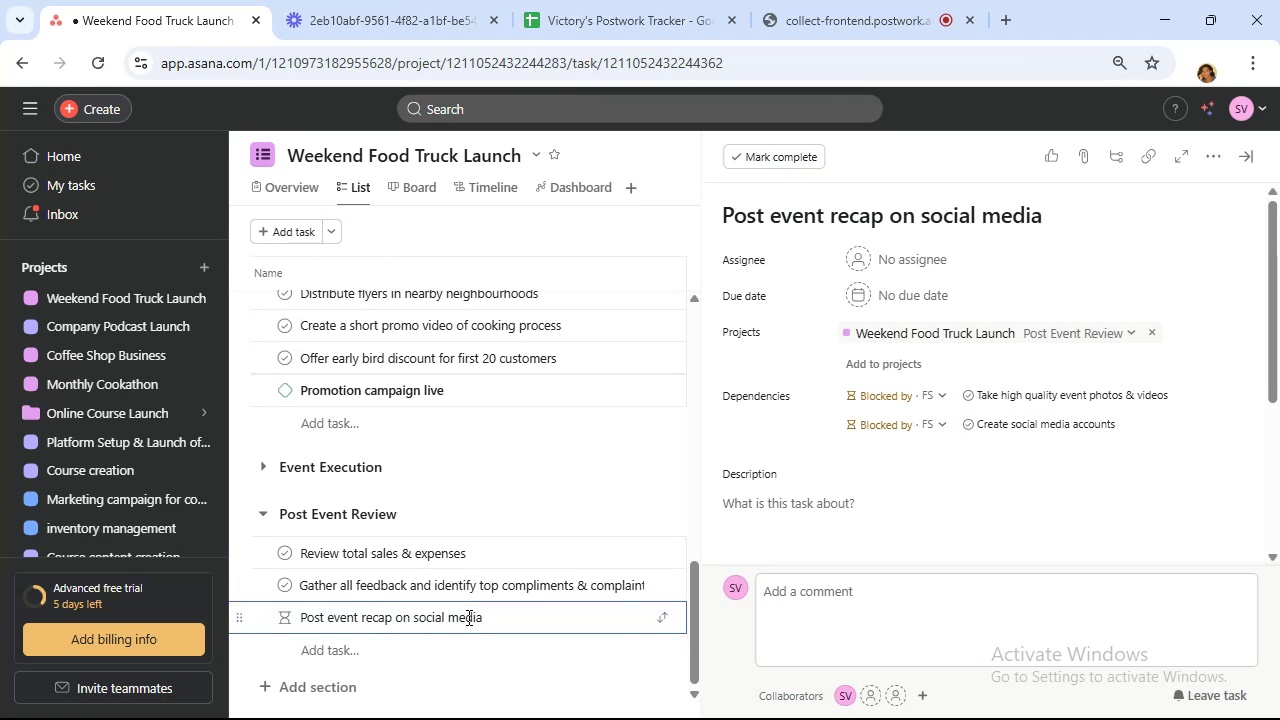 
wait(8.85)
 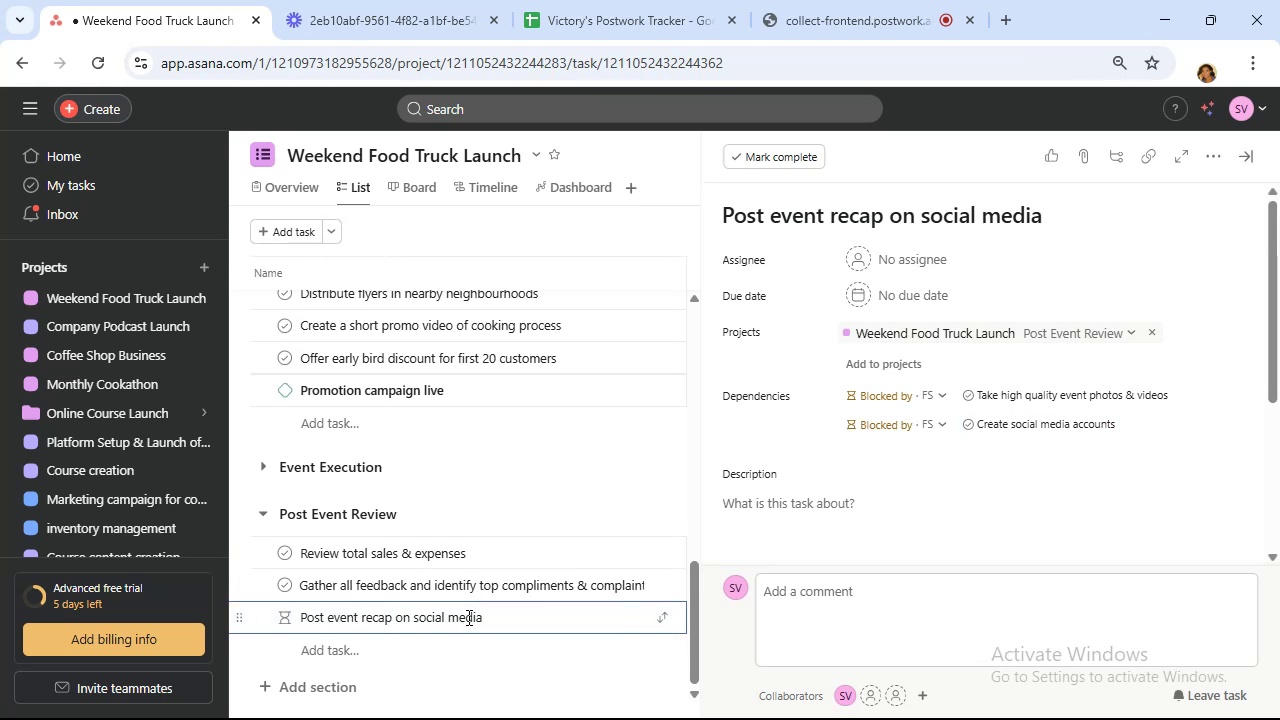 
key(ArrowRight)
 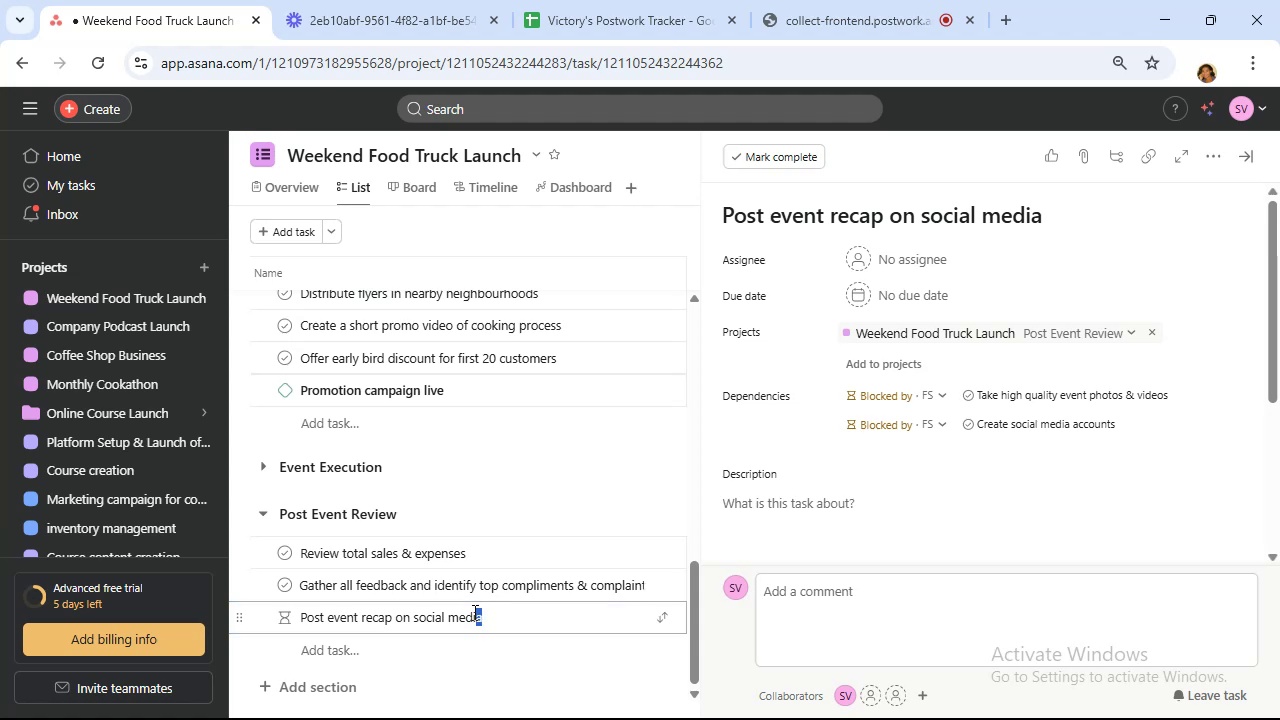 
key(ArrowLeft)
 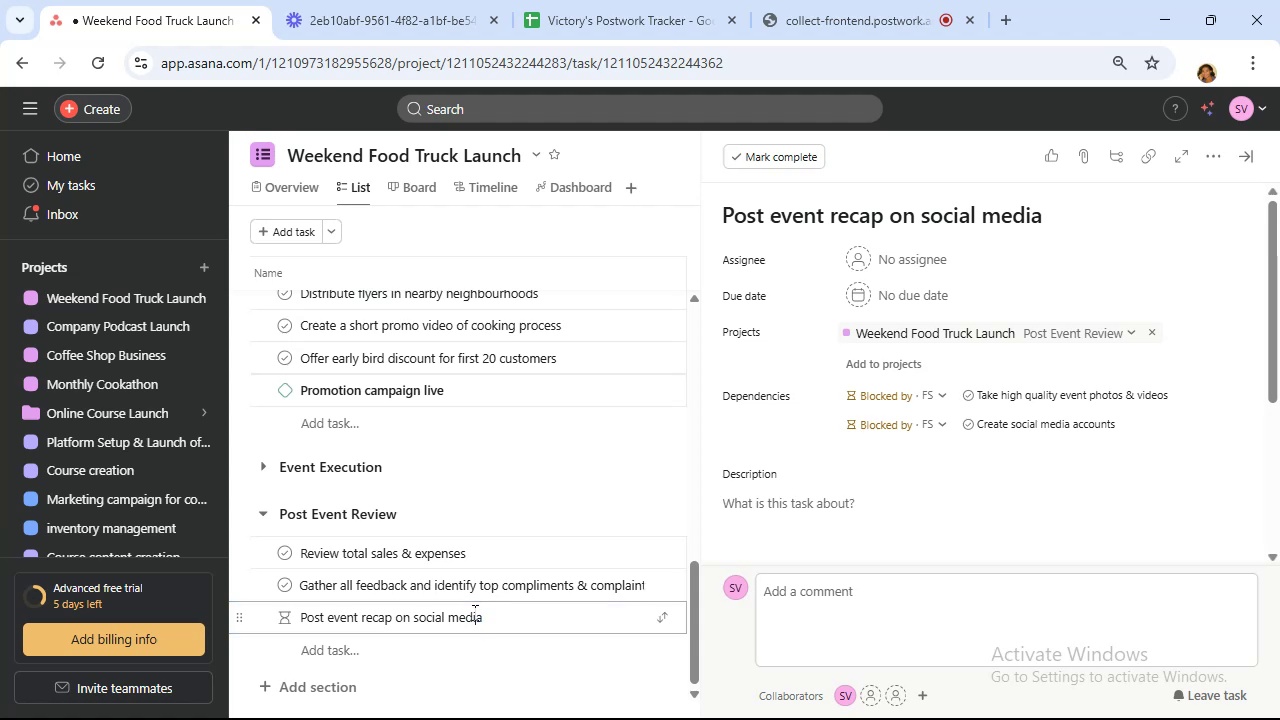 
key(ArrowRight)
 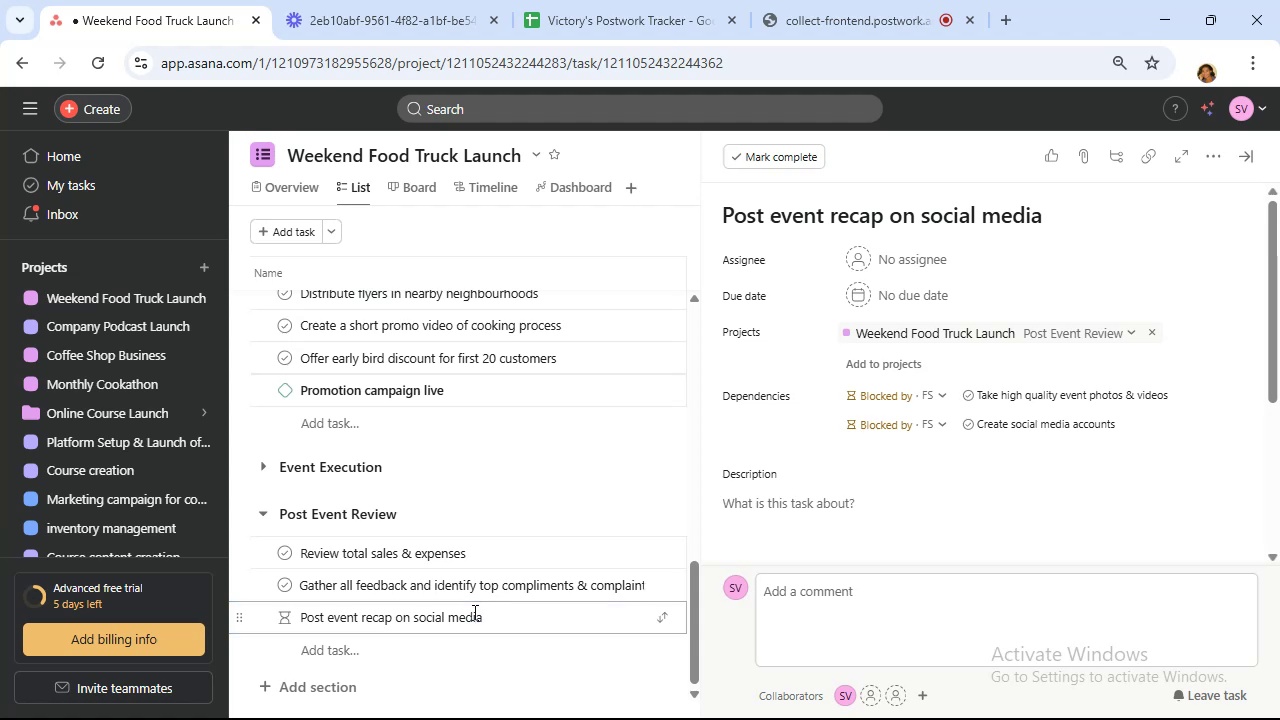 
key(Enter)
 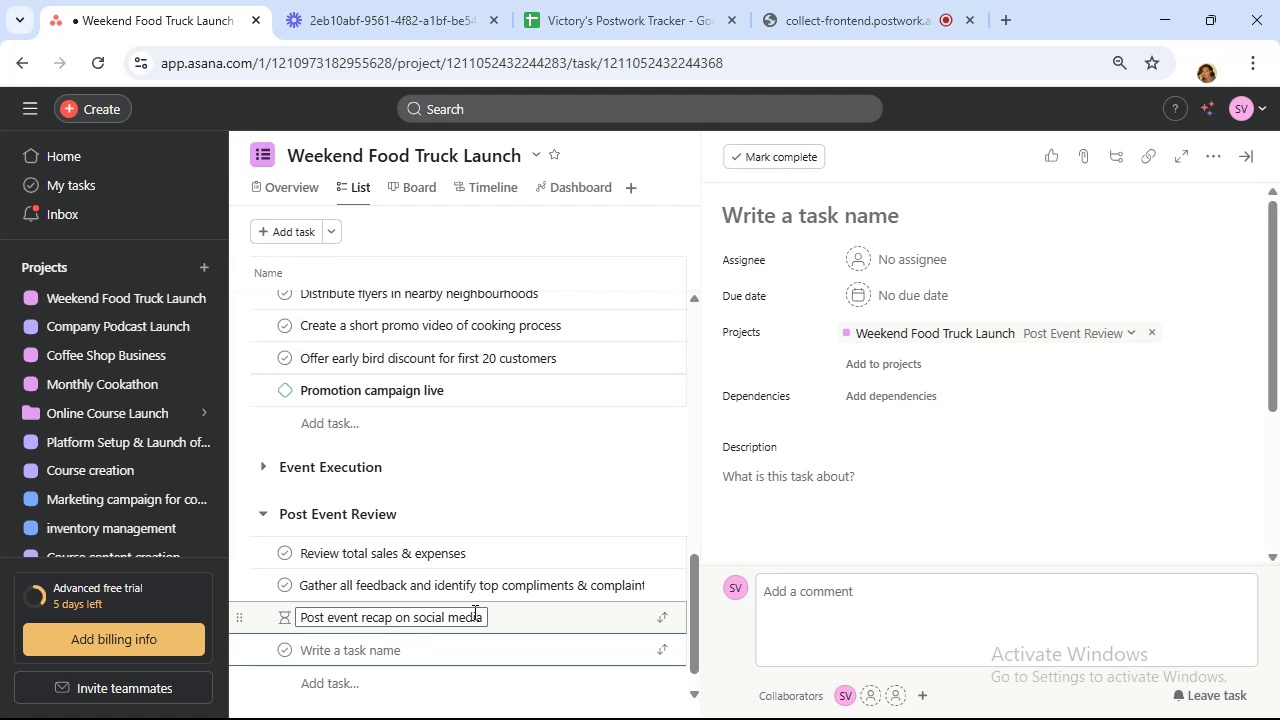 
wait(16.65)
 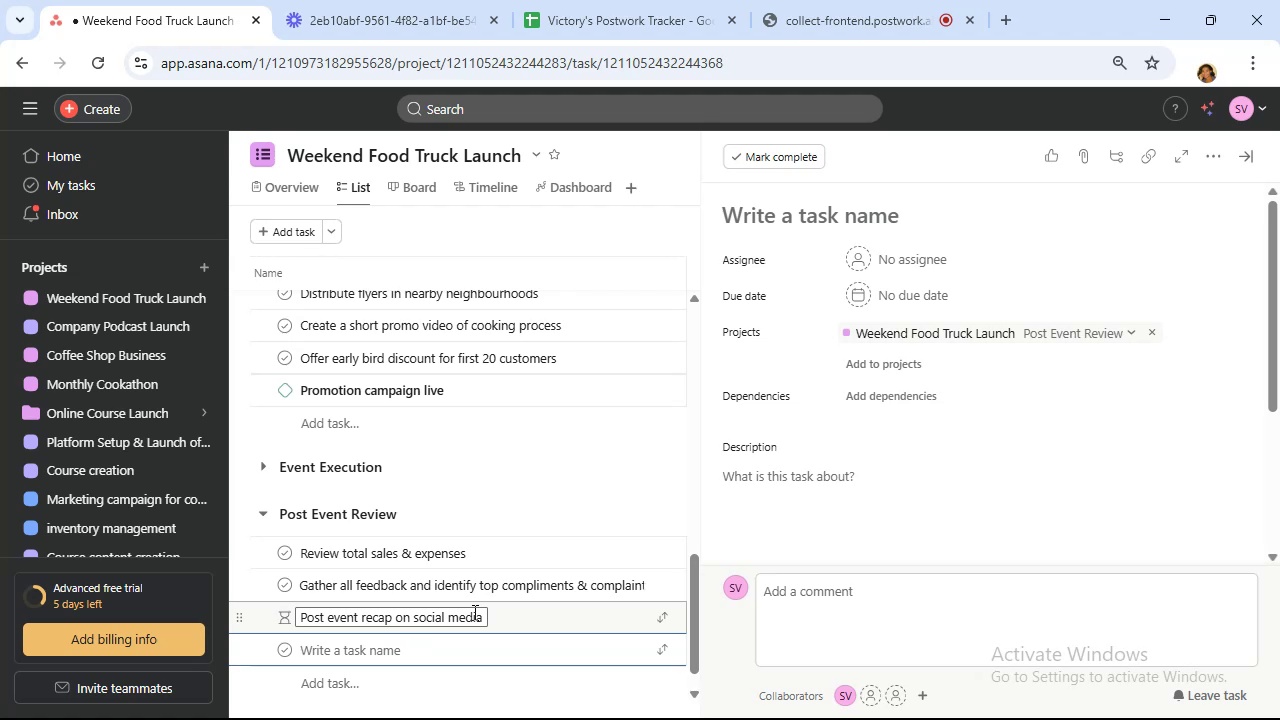 
type(SEnd thank you messages to partners, supliers & influencers)
 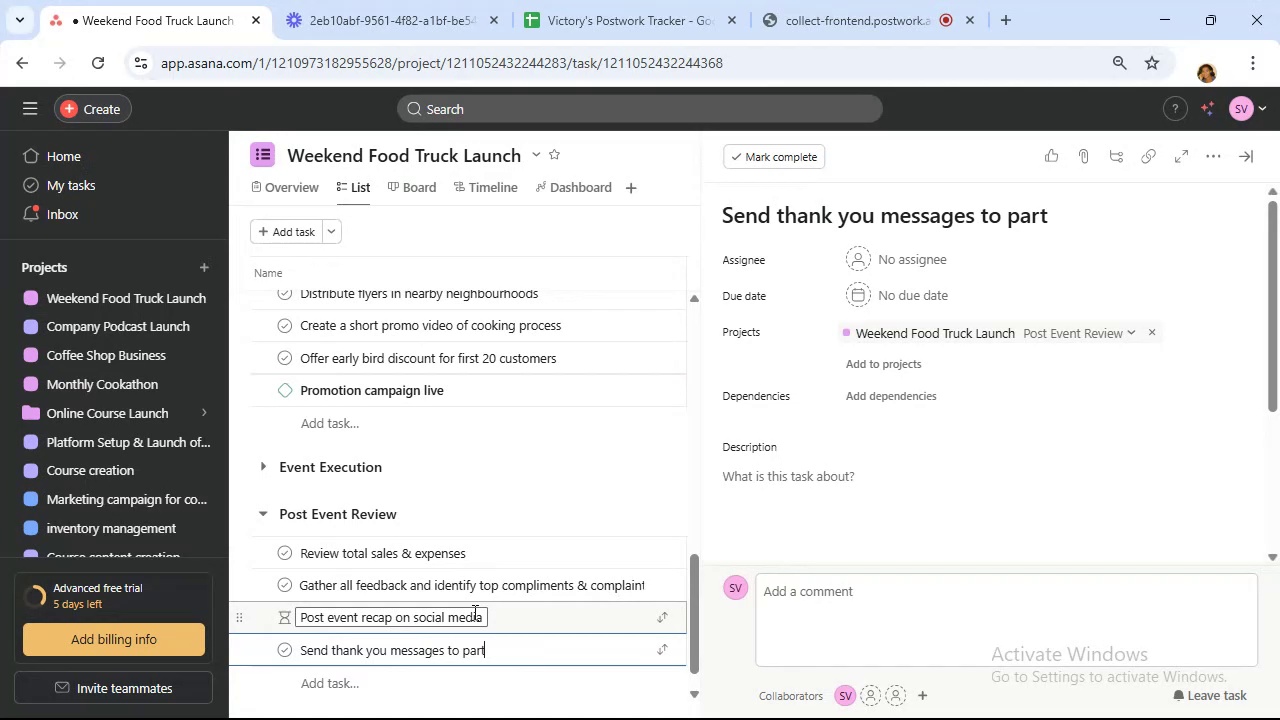 
wait(9.78)
 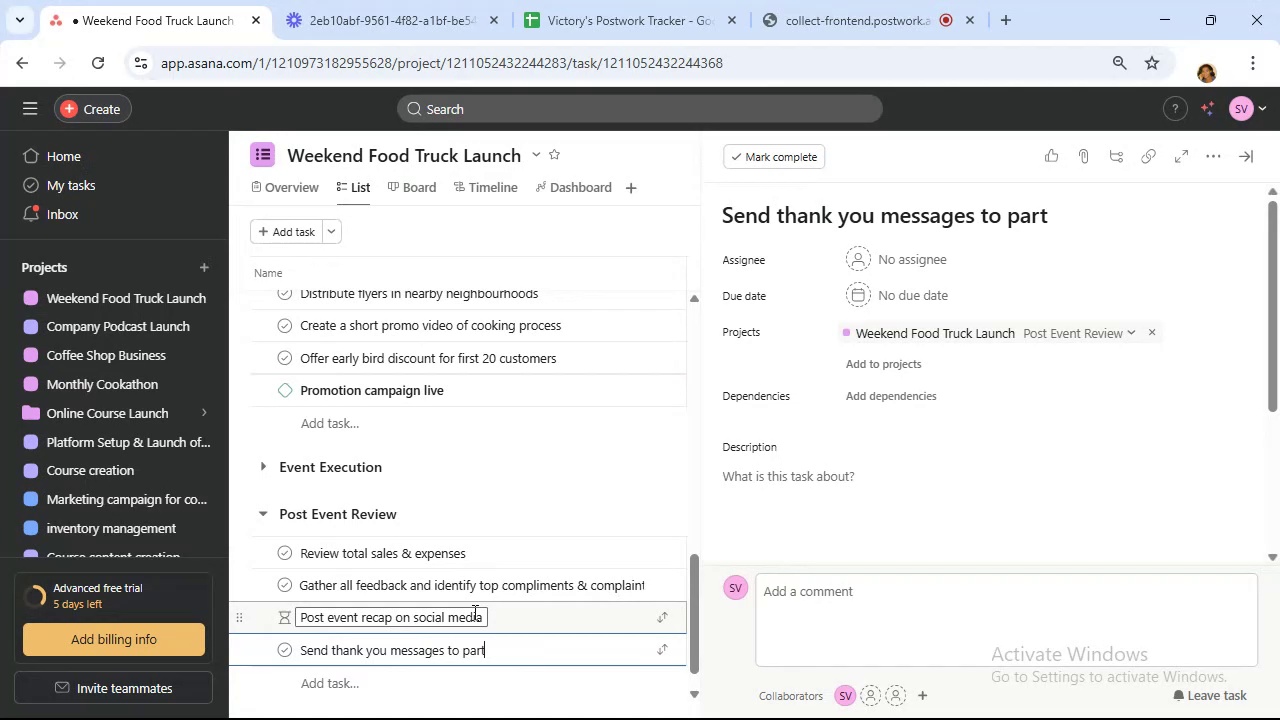 
left_click([806, 8])
 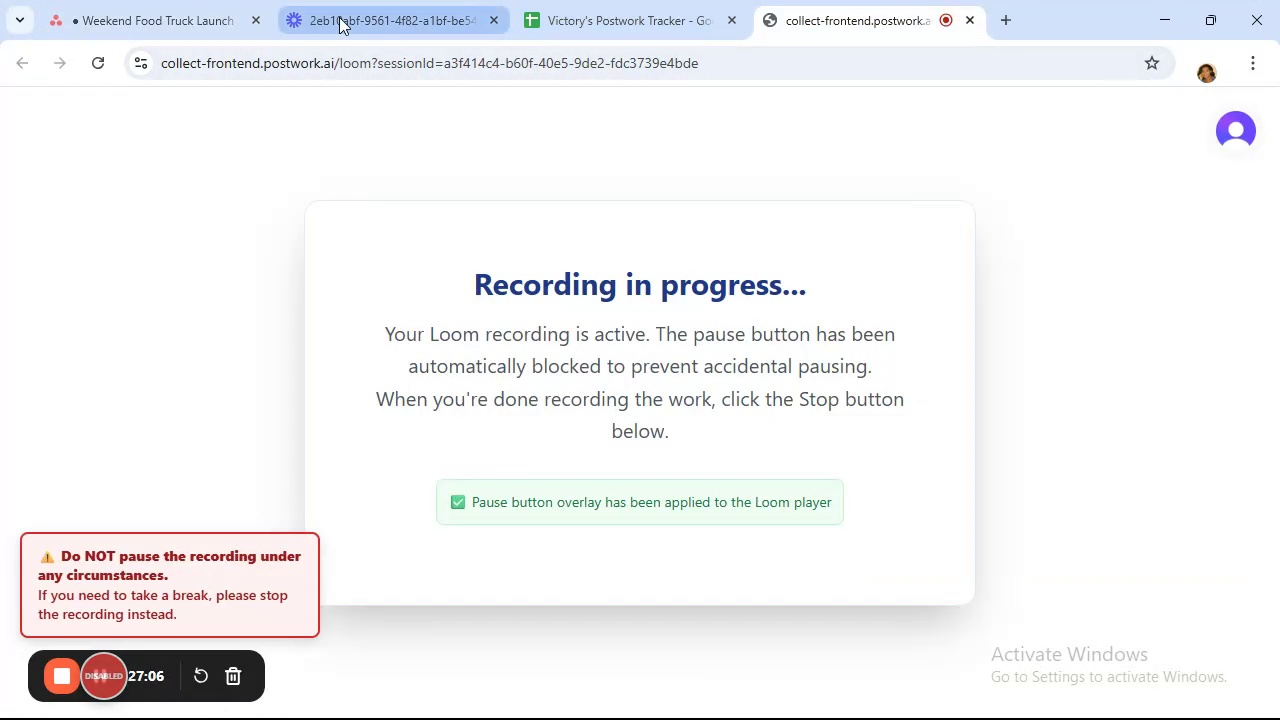 
left_click_drag(start_coordinate=[174, 12], to_coordinate=[175, 7])
 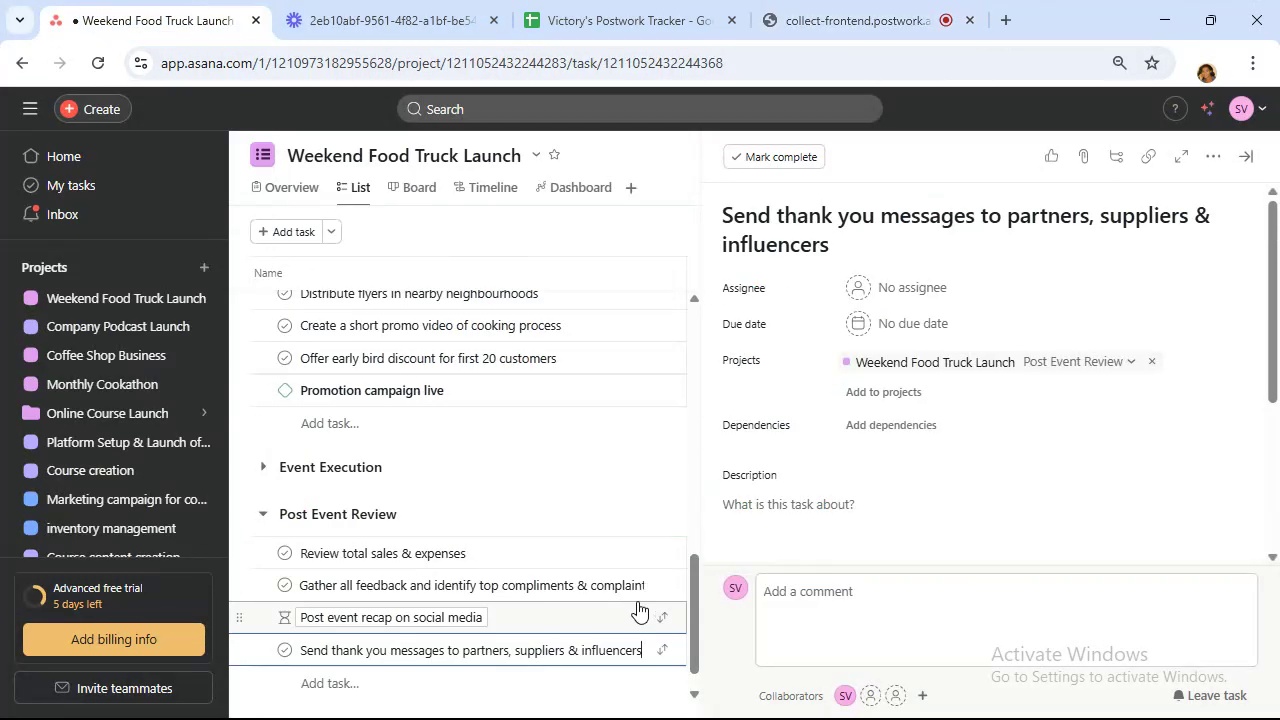 
scroll: coordinate [557, 548], scroll_direction: down, amount: 3.0
 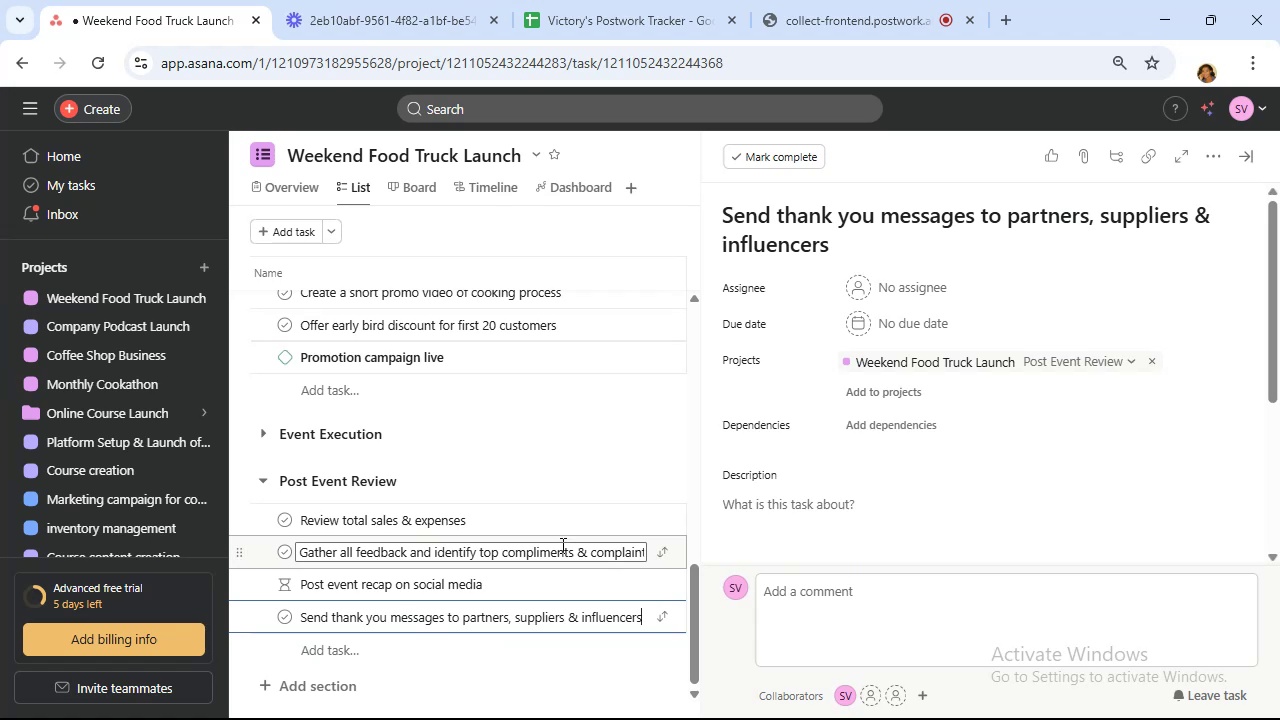 
key(Enter)
 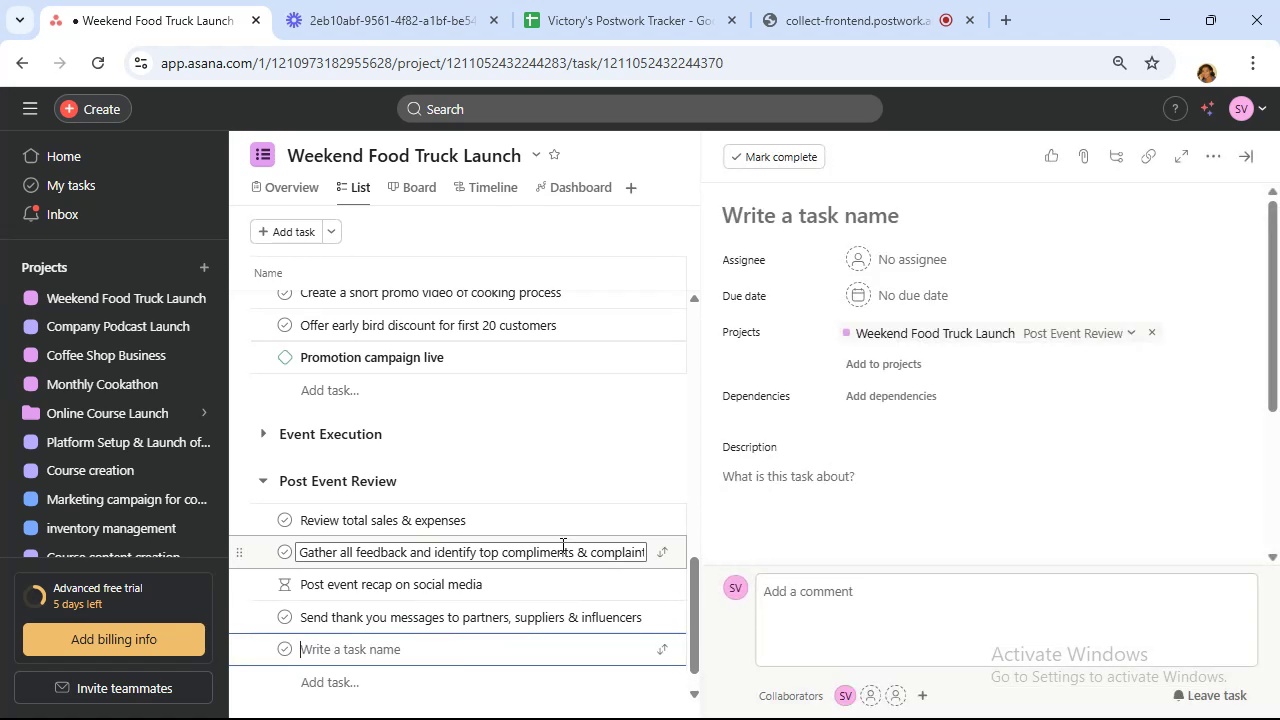 
type(RETURN truck & equipments in good condition)
 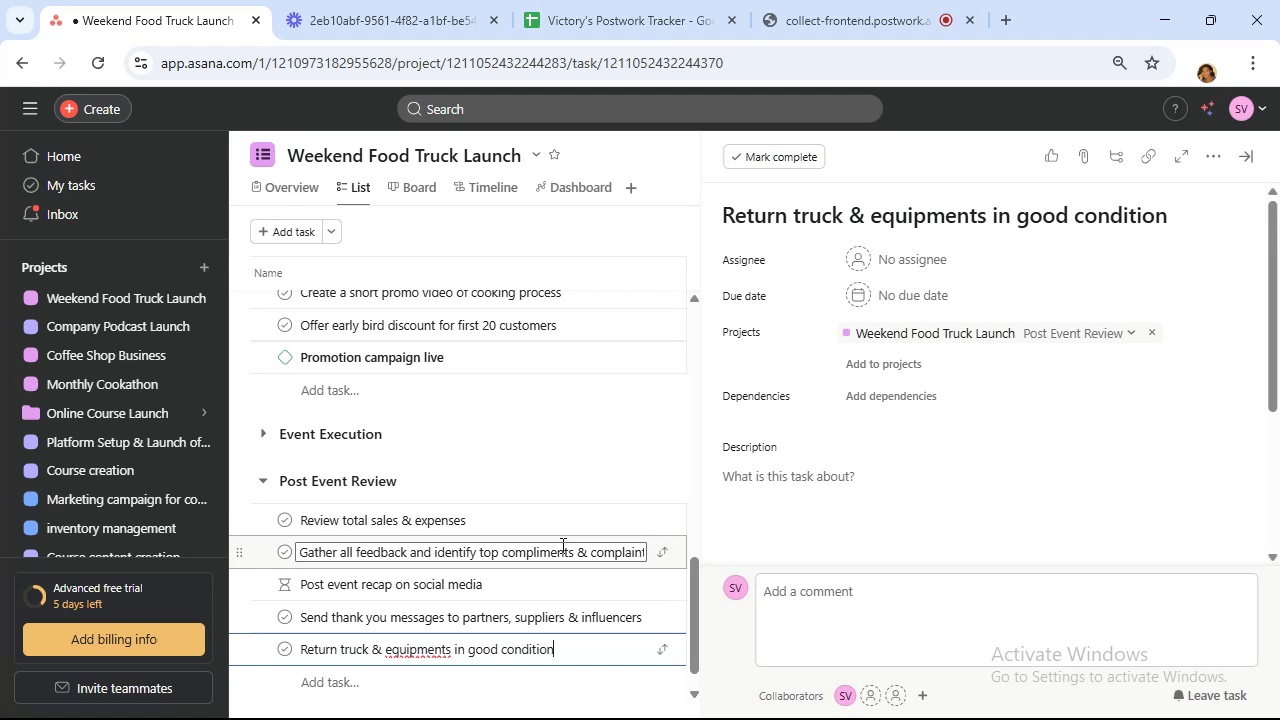 
key(Enter)
 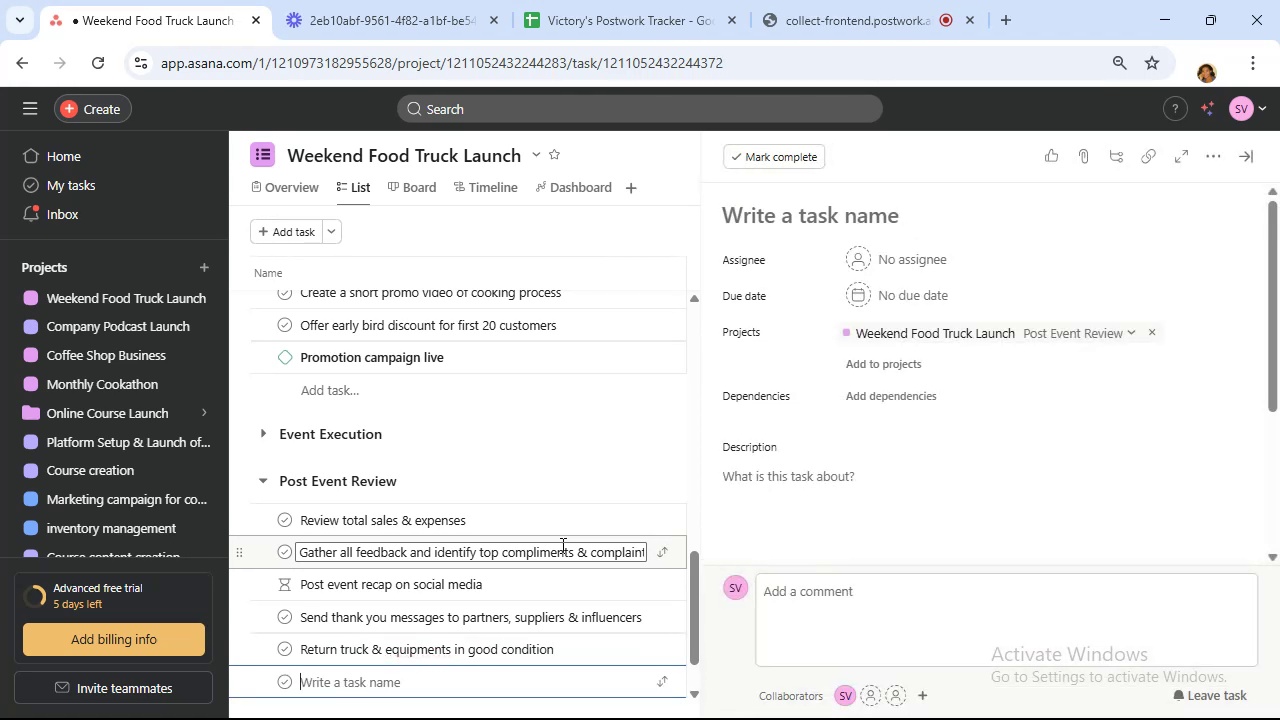 
type(Evaluate feasibility for future events)
 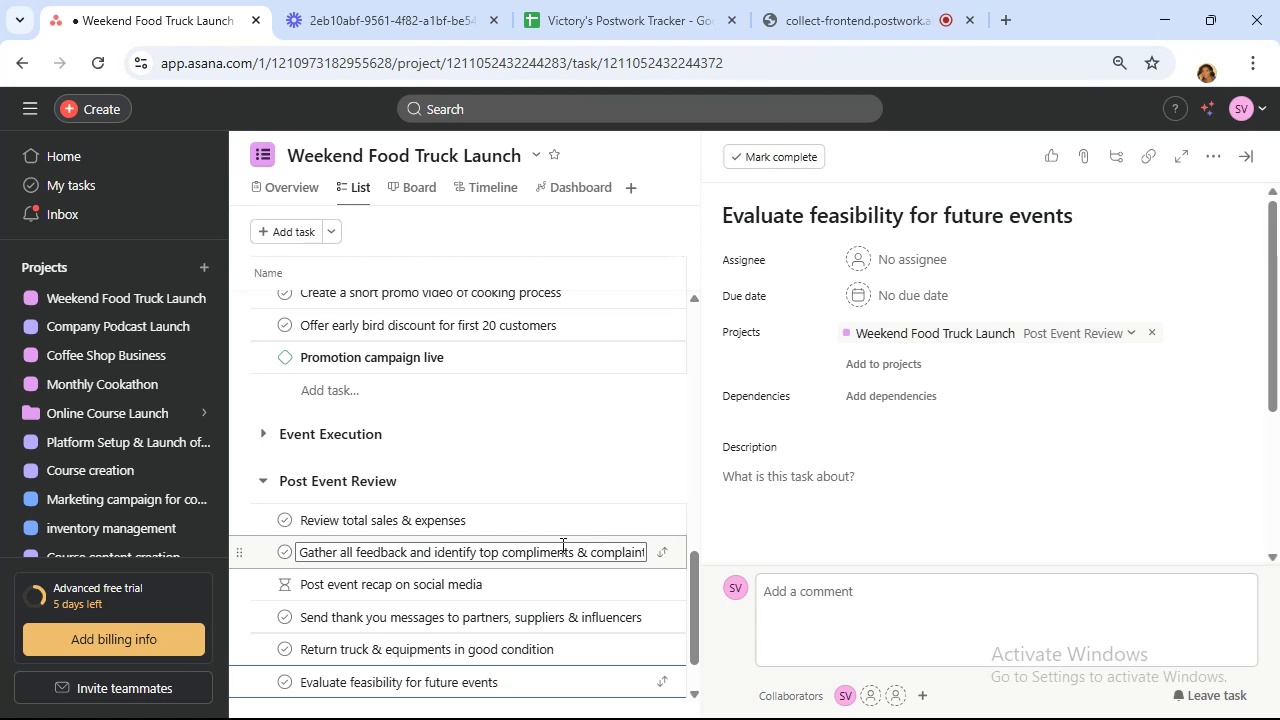 
key(Enter)
 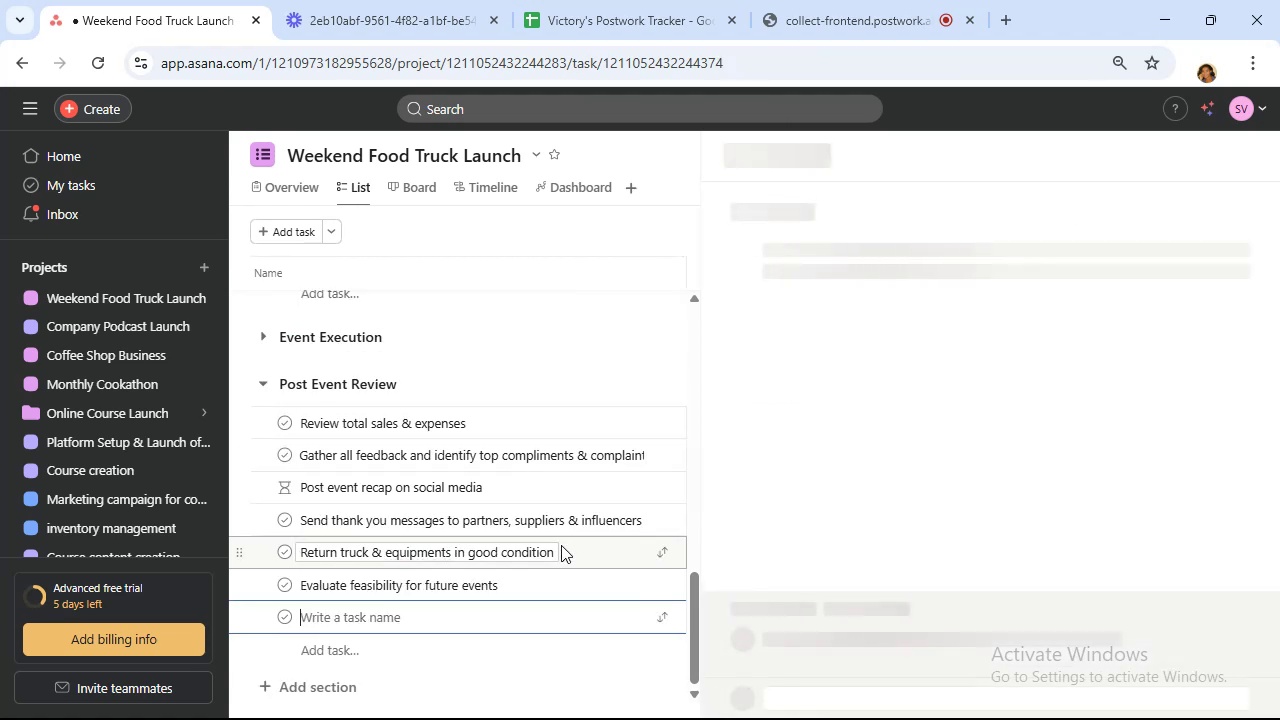 
hold_key(key=ShiftRight, duration=0.52)
 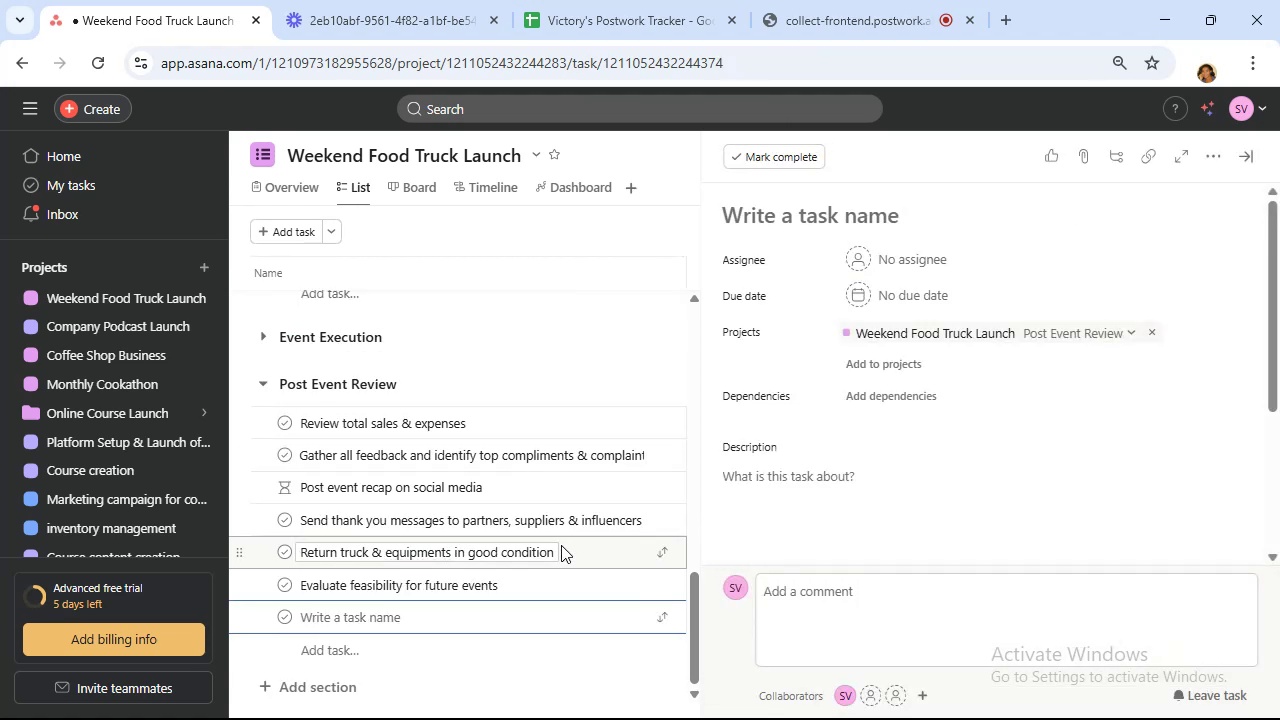 